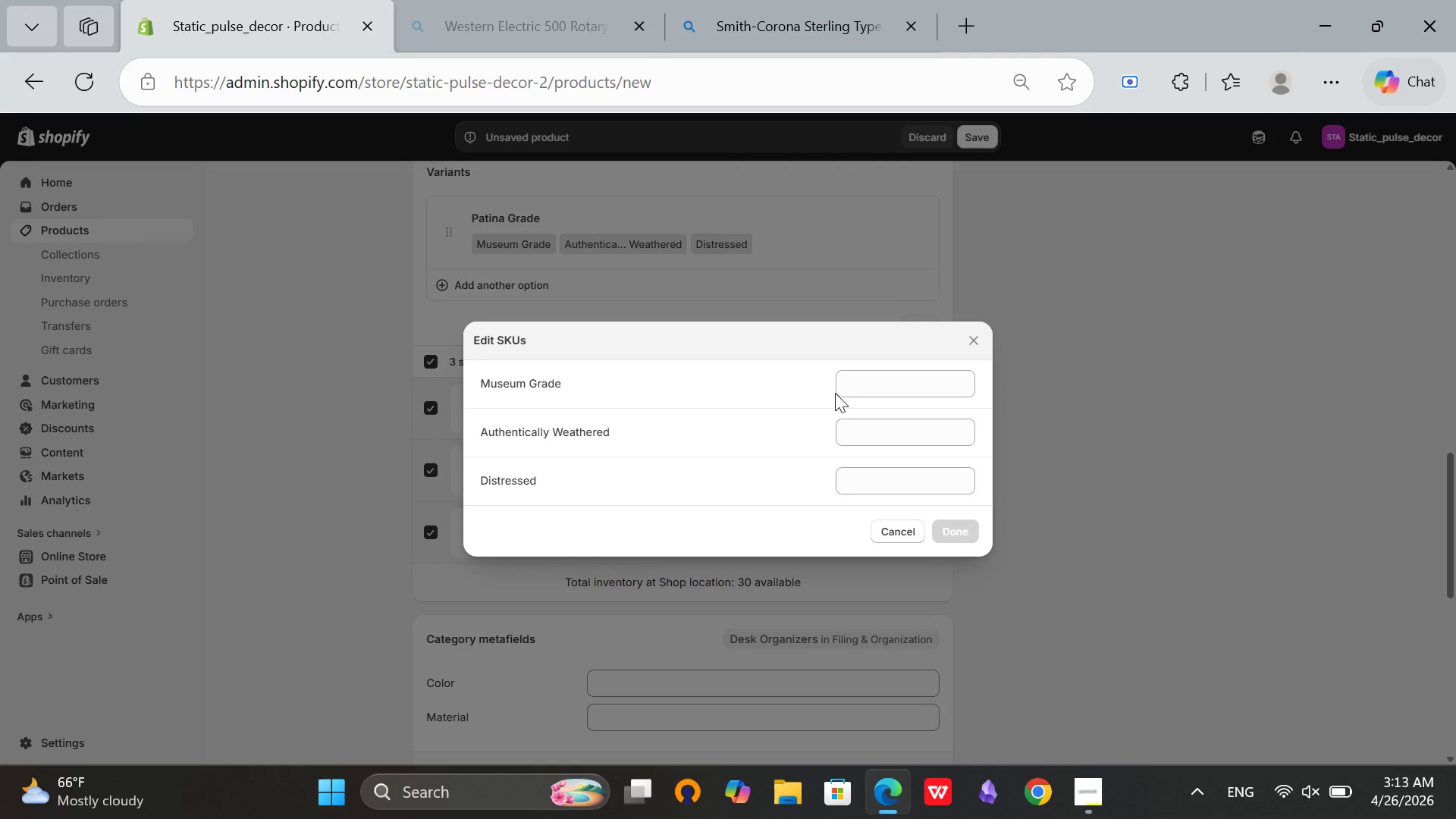 
left_click([861, 384])
 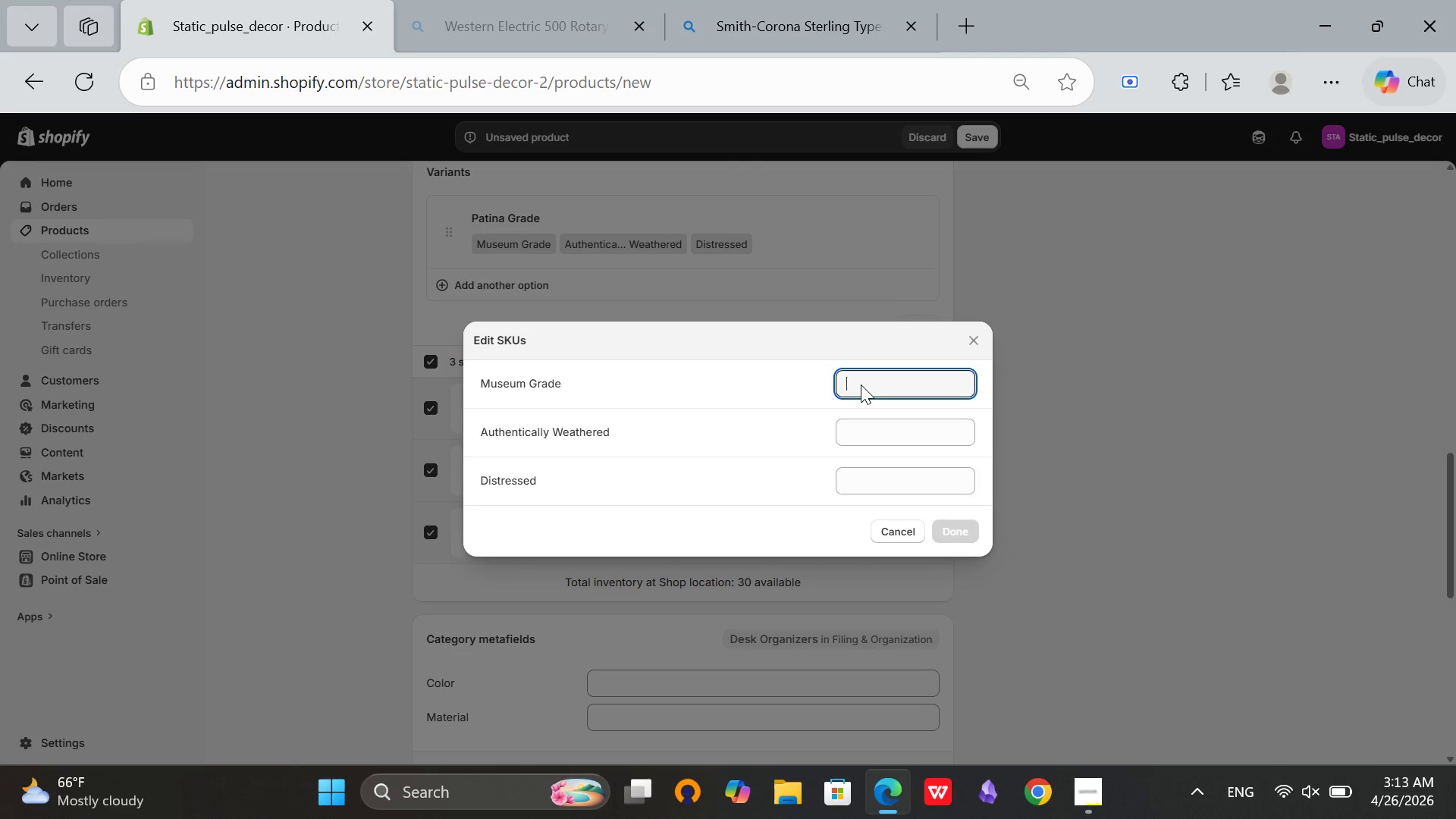 
type(SPD-)
 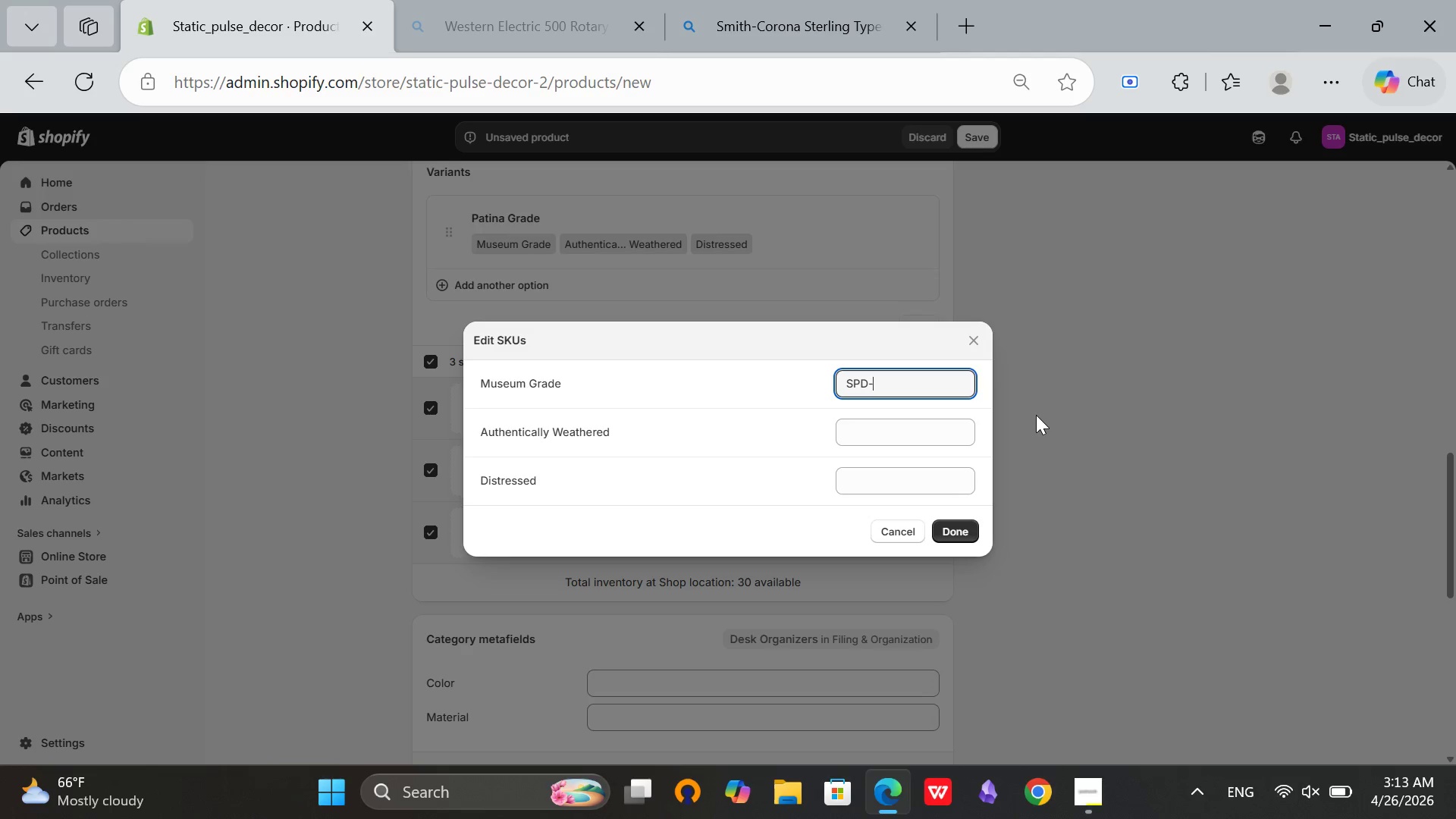 
type(SC-MG)
 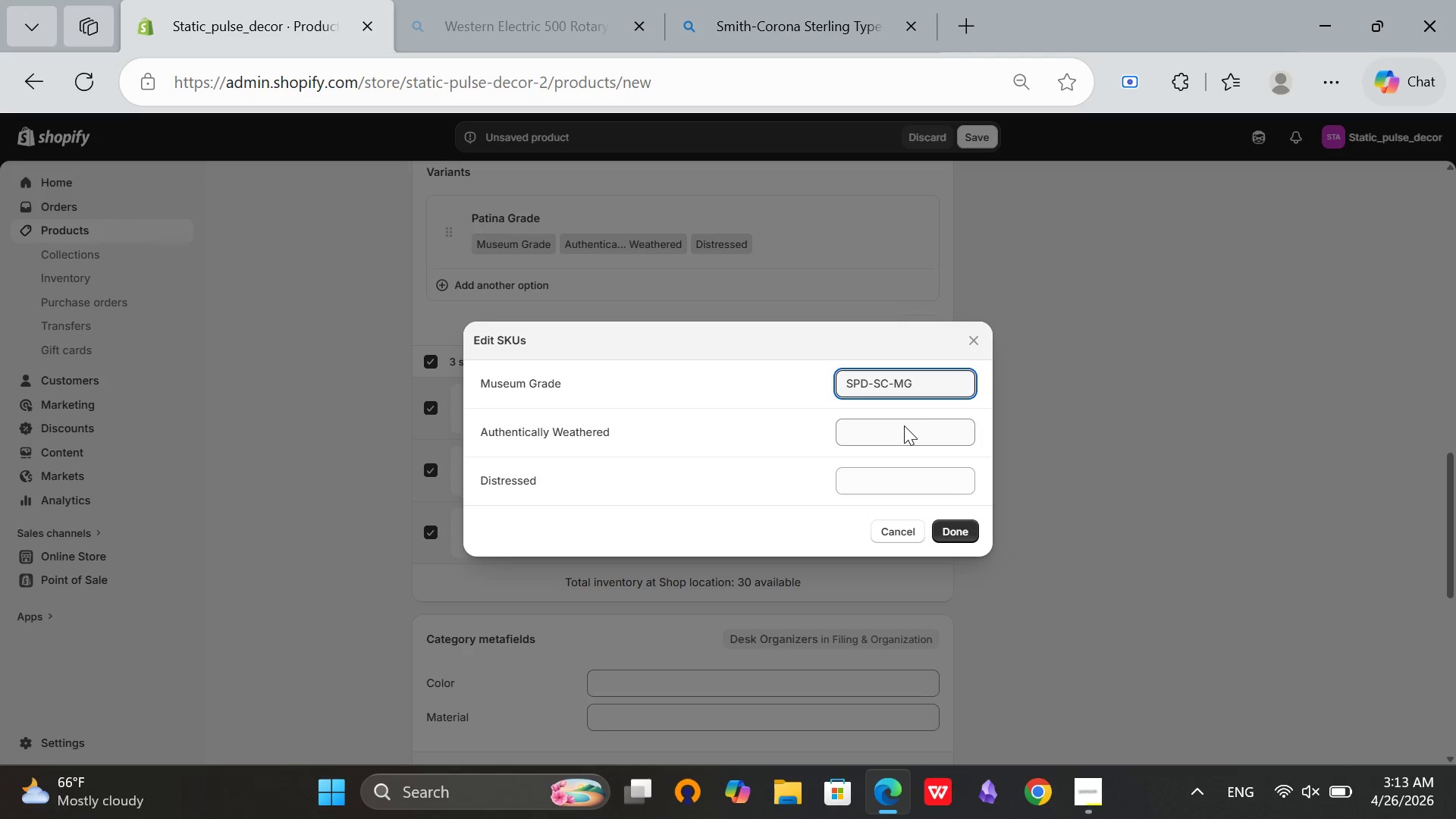 
left_click([903, 425])
 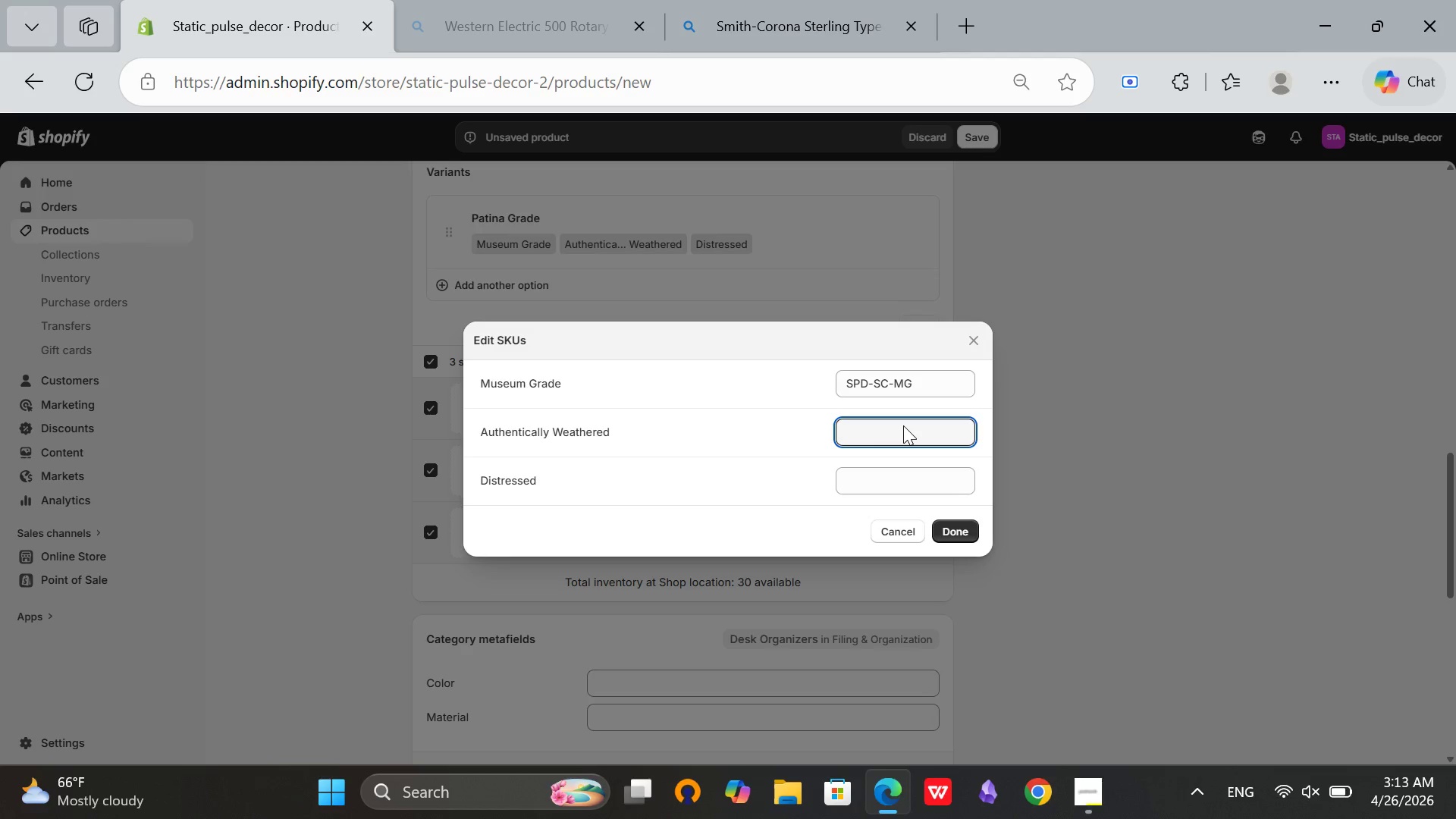 
type(SPD-SC-)
 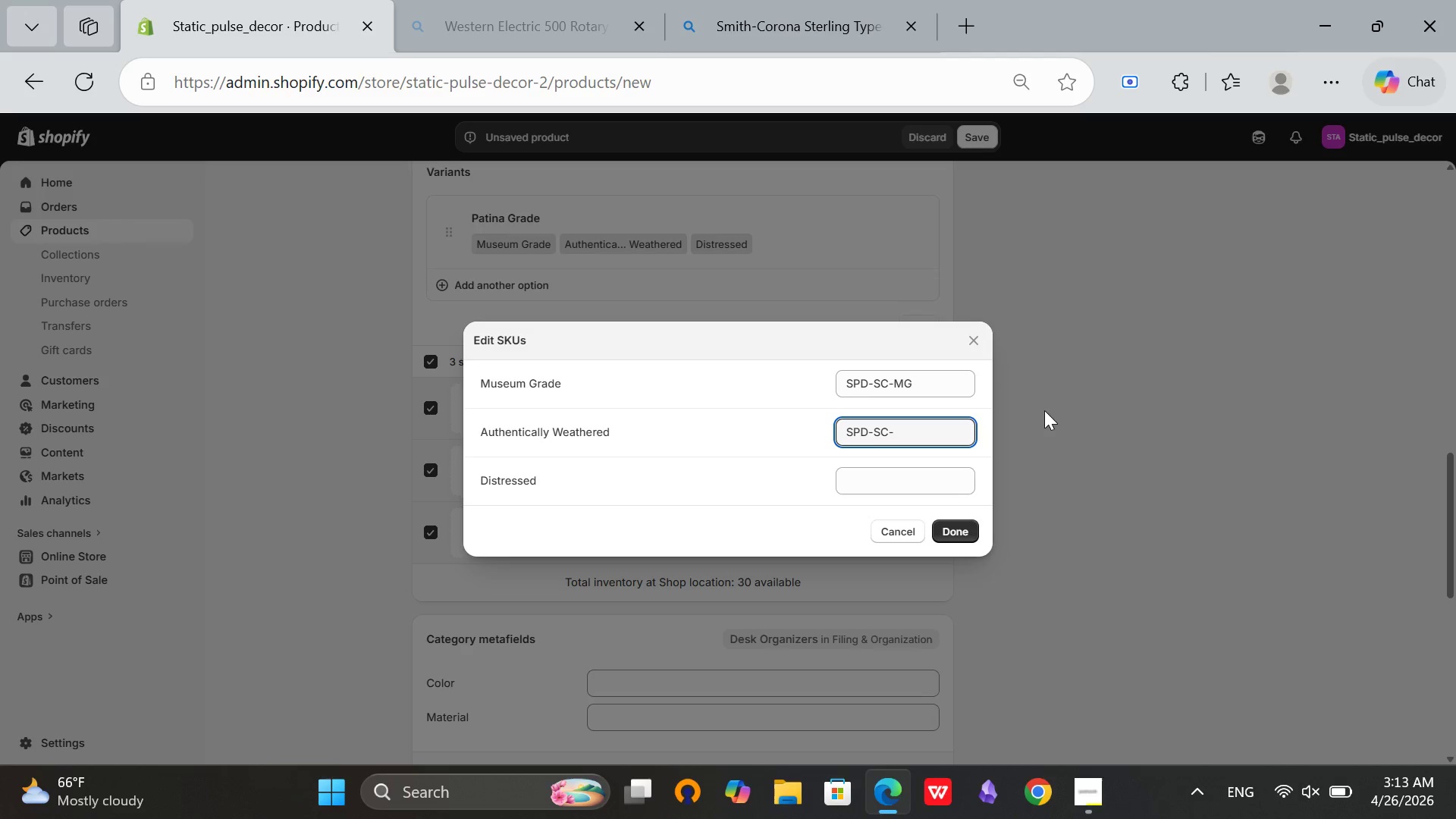 
type(AW)
 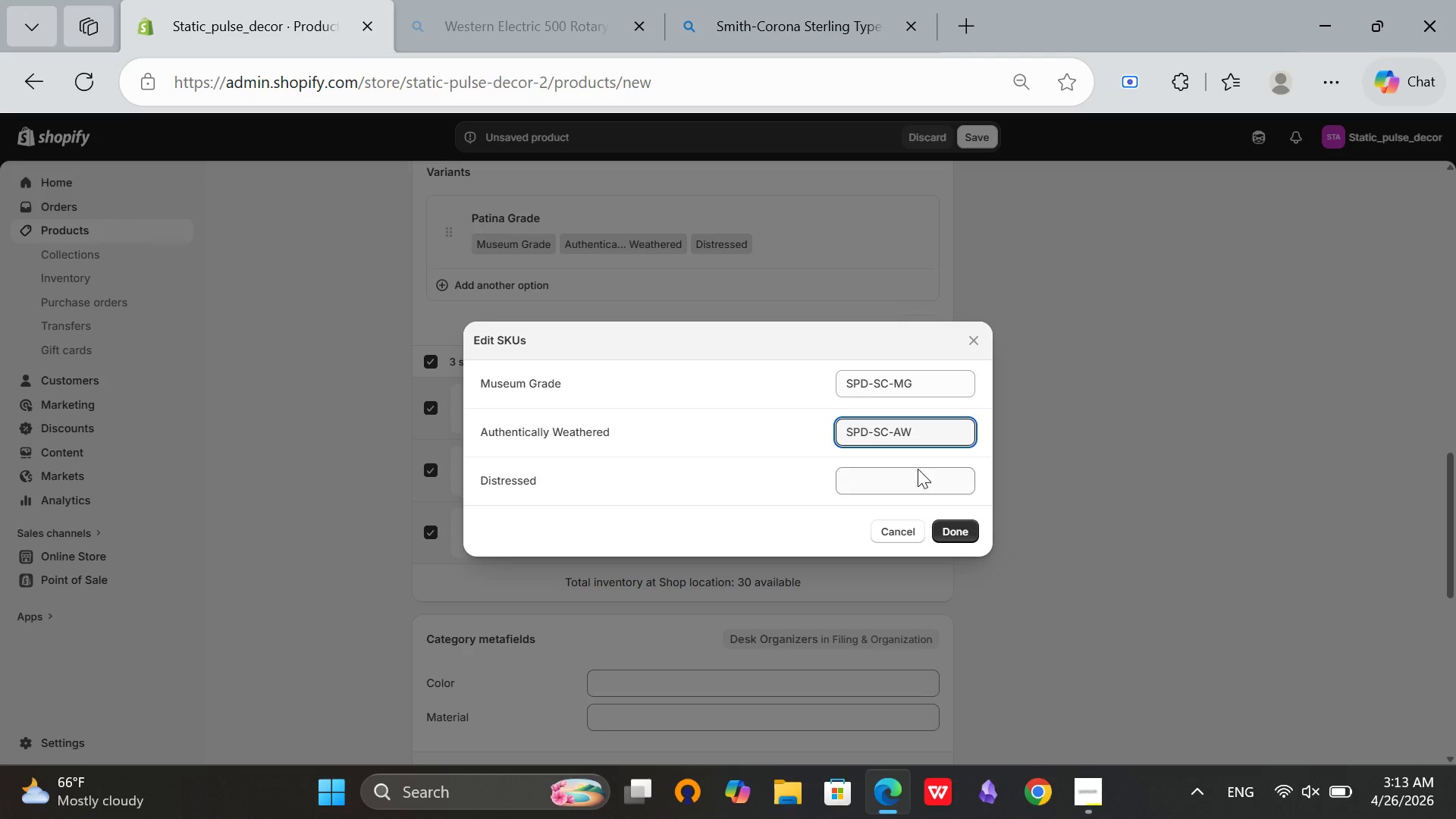 
left_click([911, 474])
 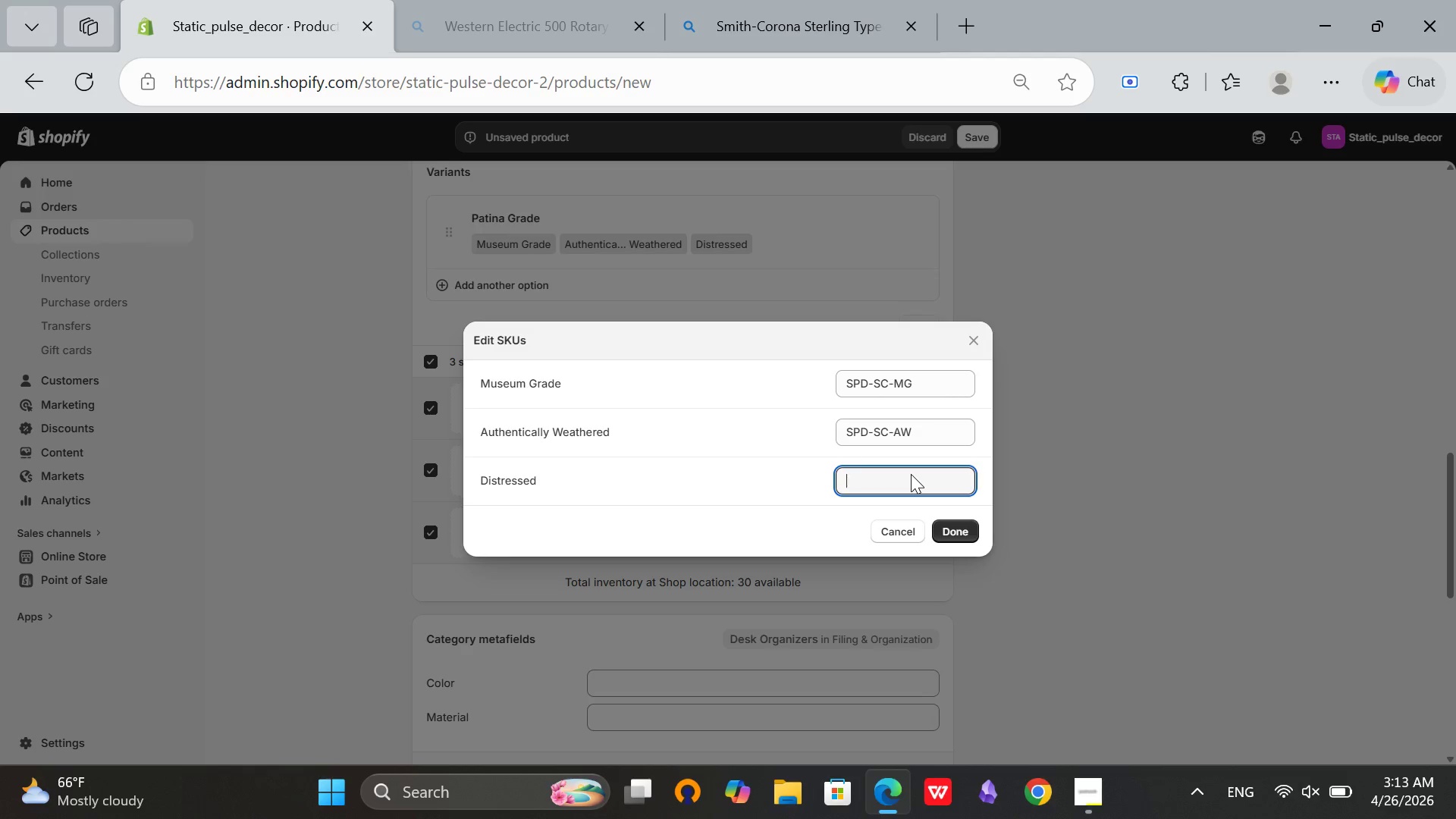 
type(SPD)
 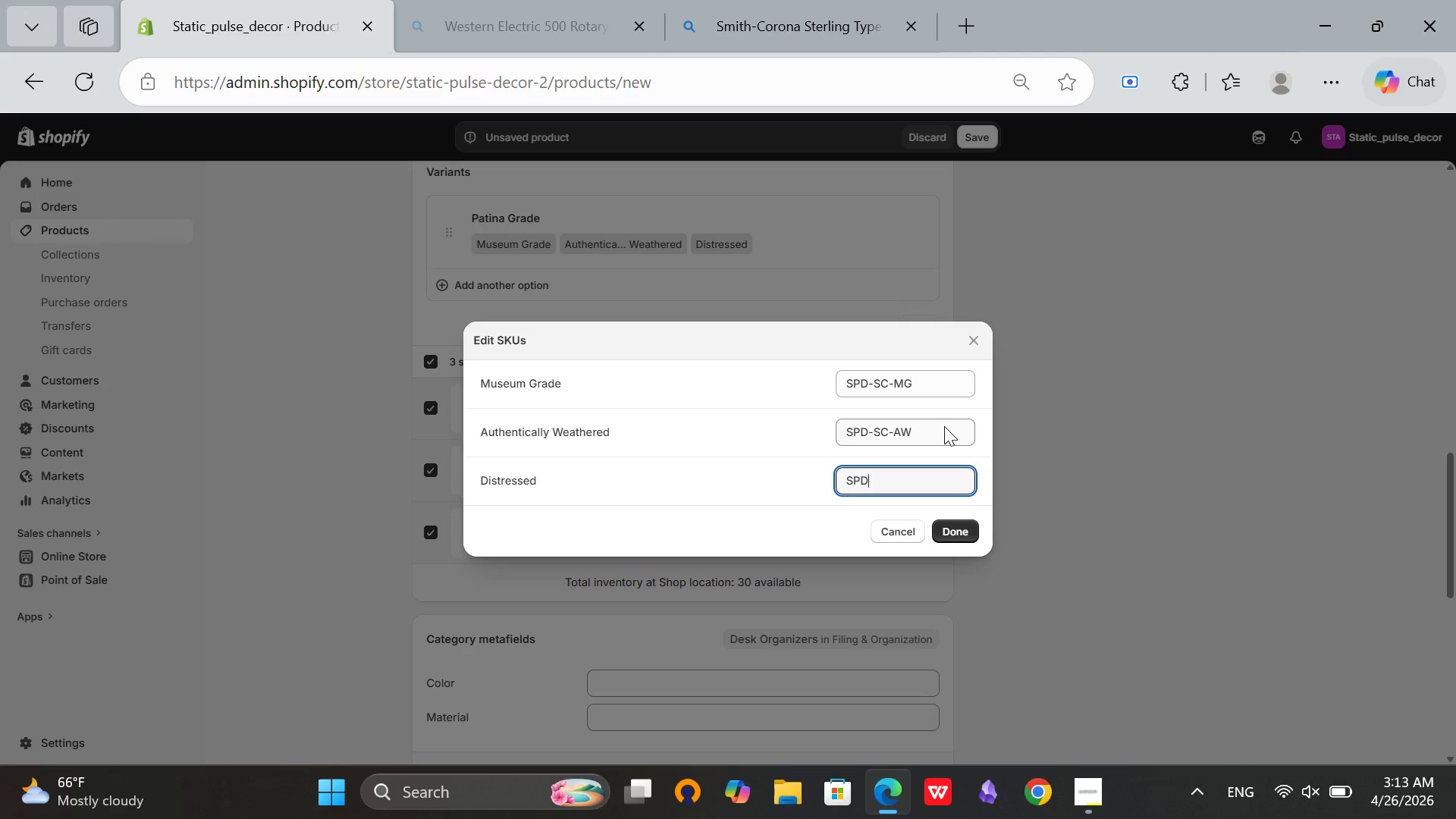 
type(-SCDS)
 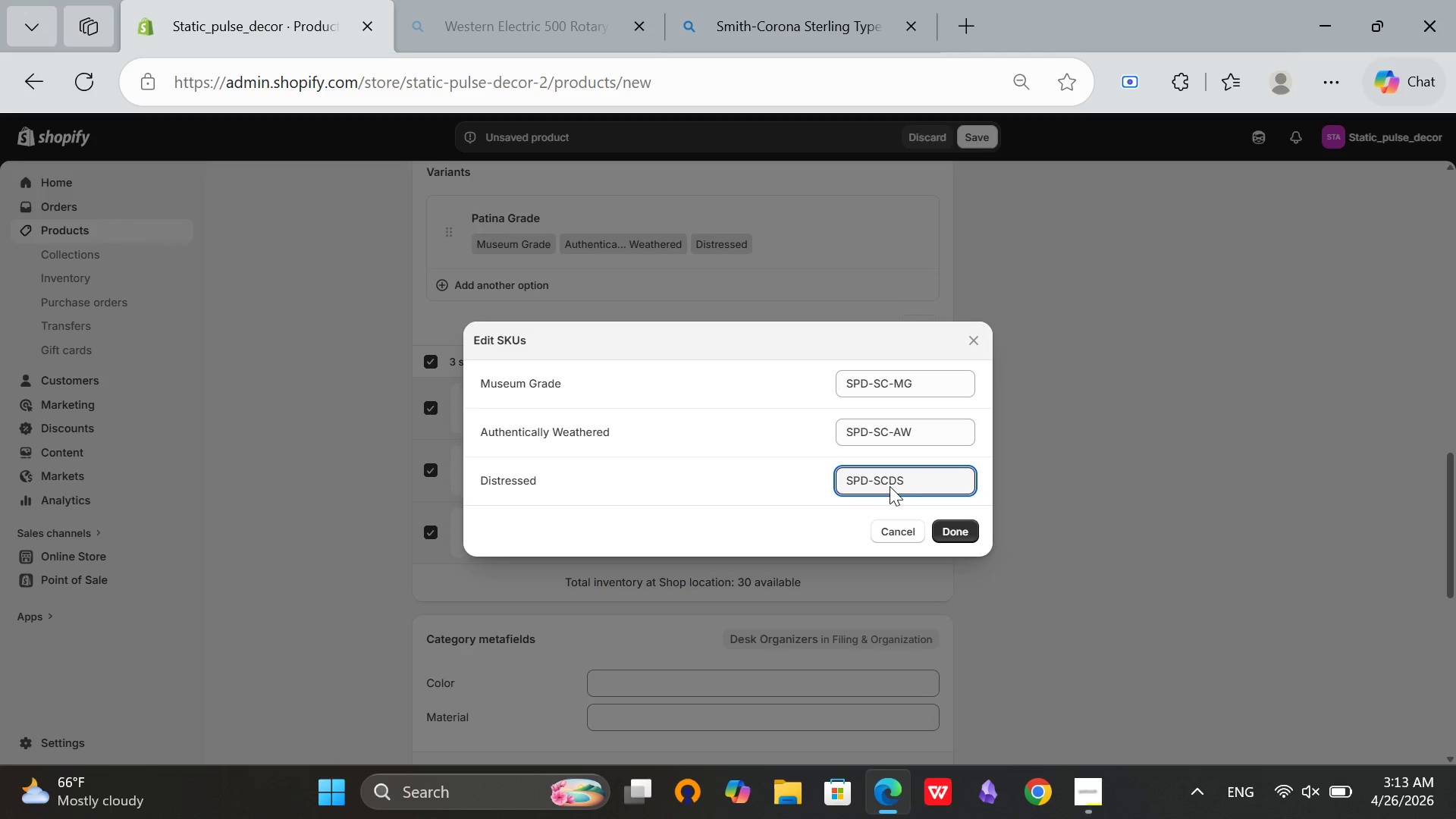 
left_click([886, 485])
 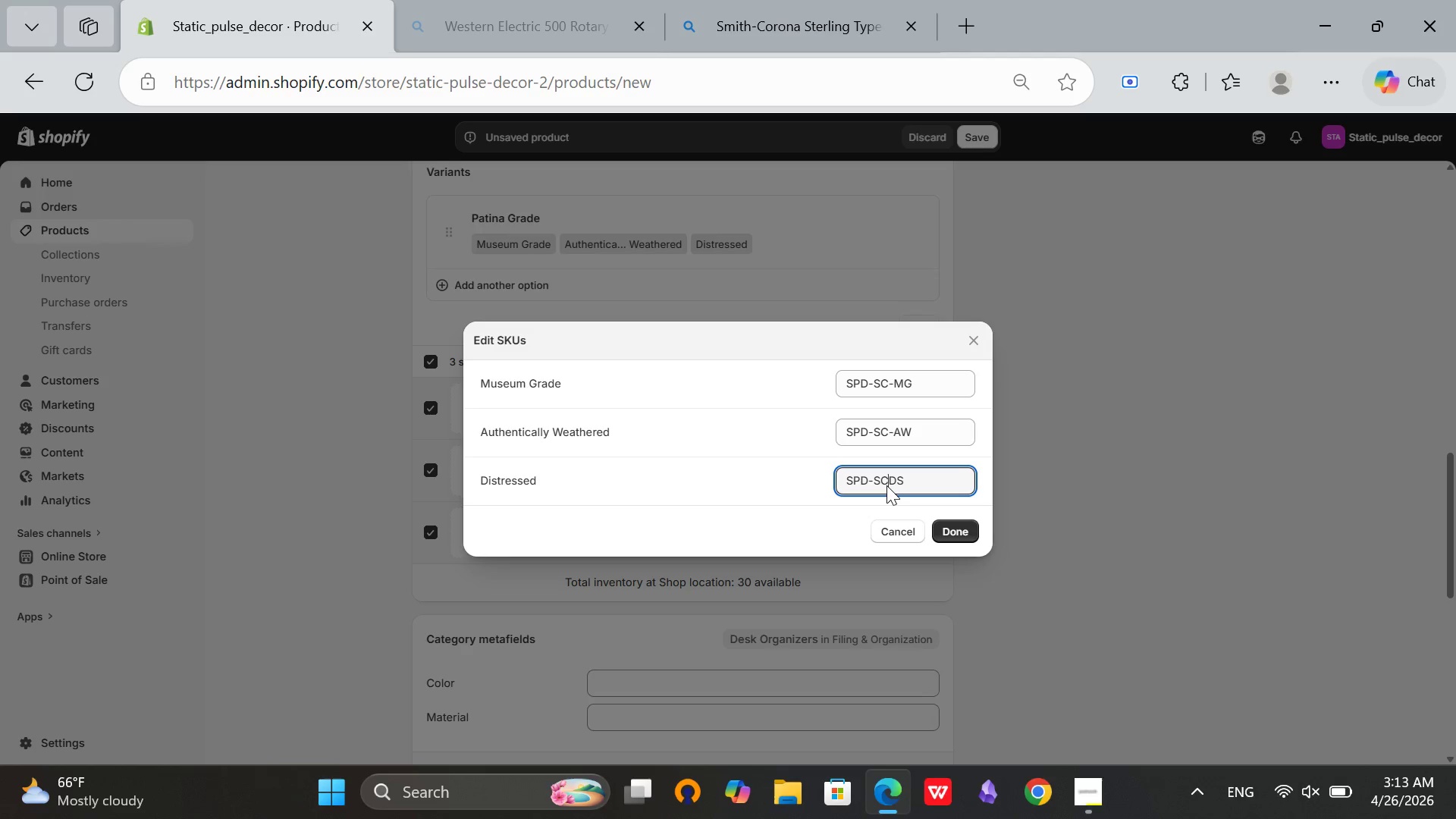 
key(Minus)
 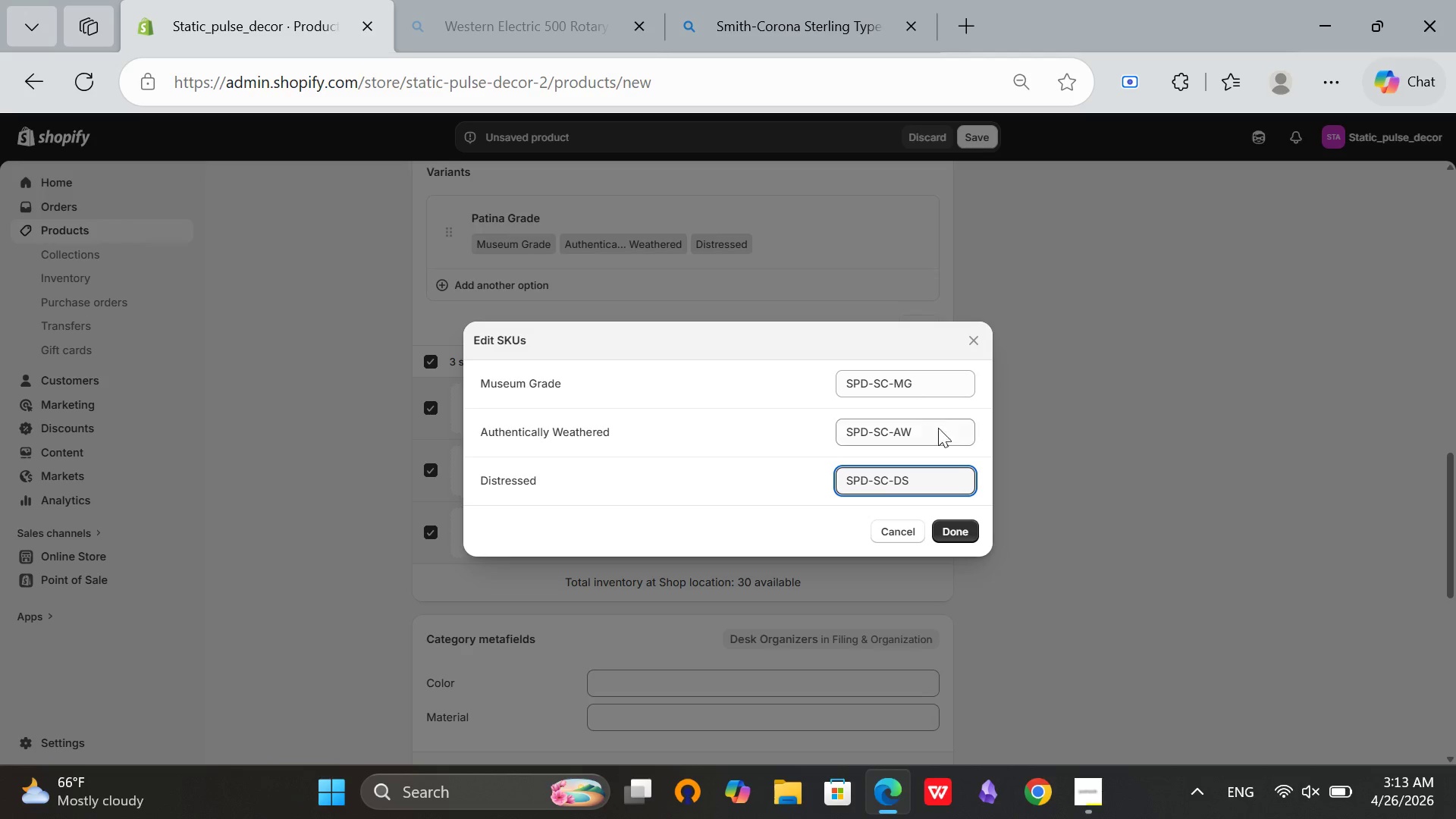 
left_click([935, 434])
 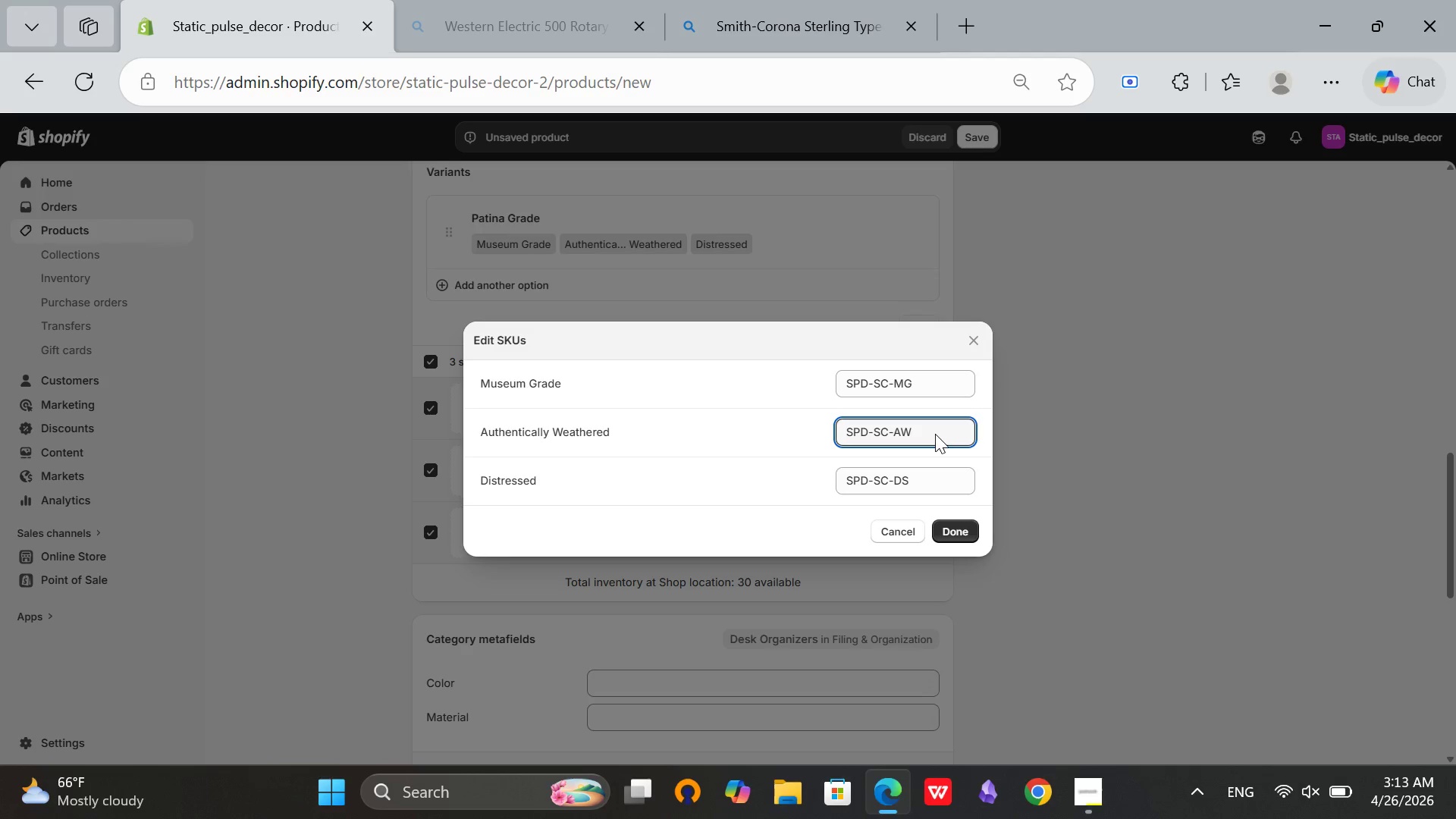 
left_click([943, 529])
 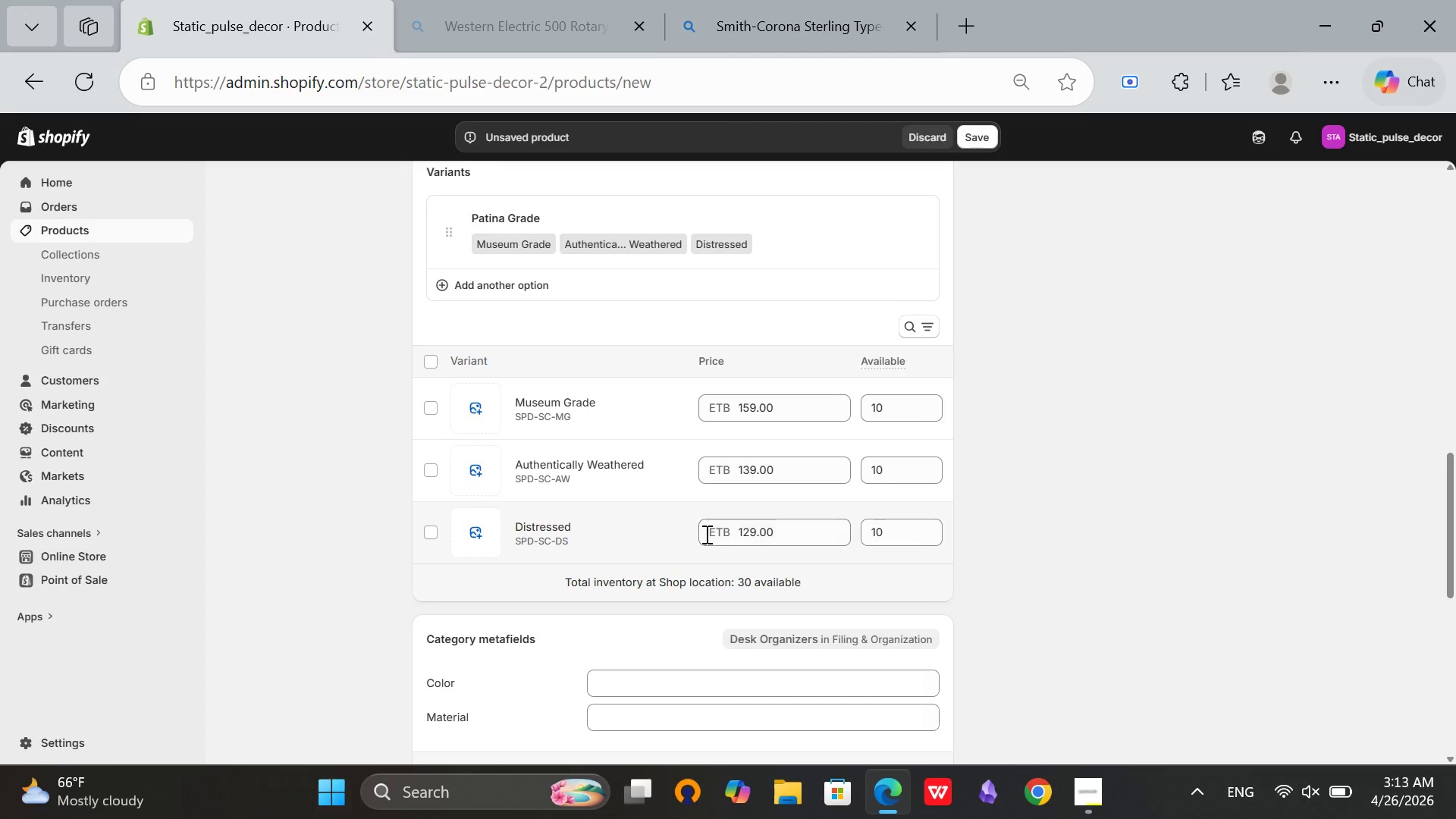 
scroll: coordinate [868, 525], scroll_direction: up, amount: 8.0
 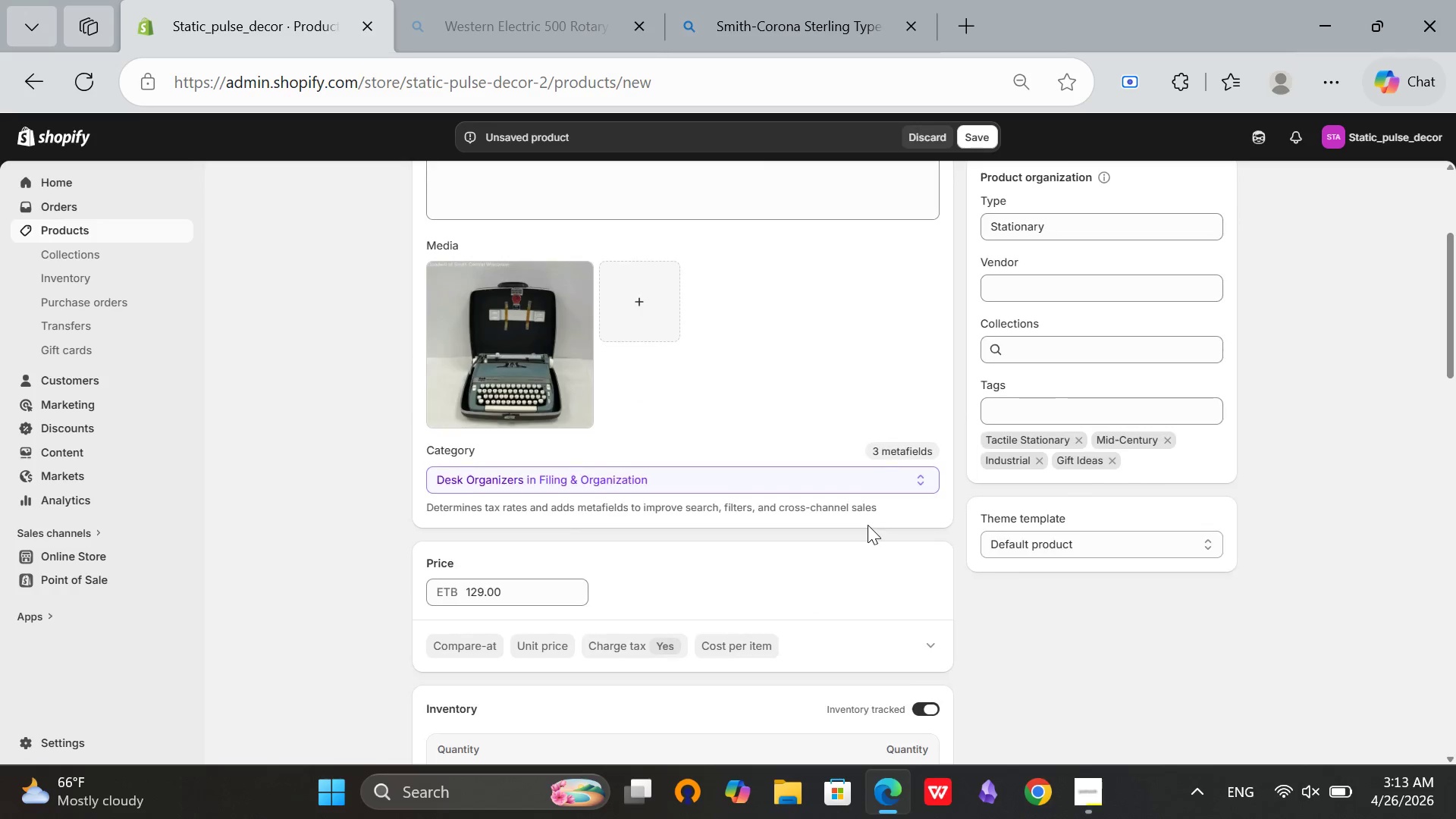 
scroll: coordinate [868, 526], scroll_direction: down, amount: 14.0
 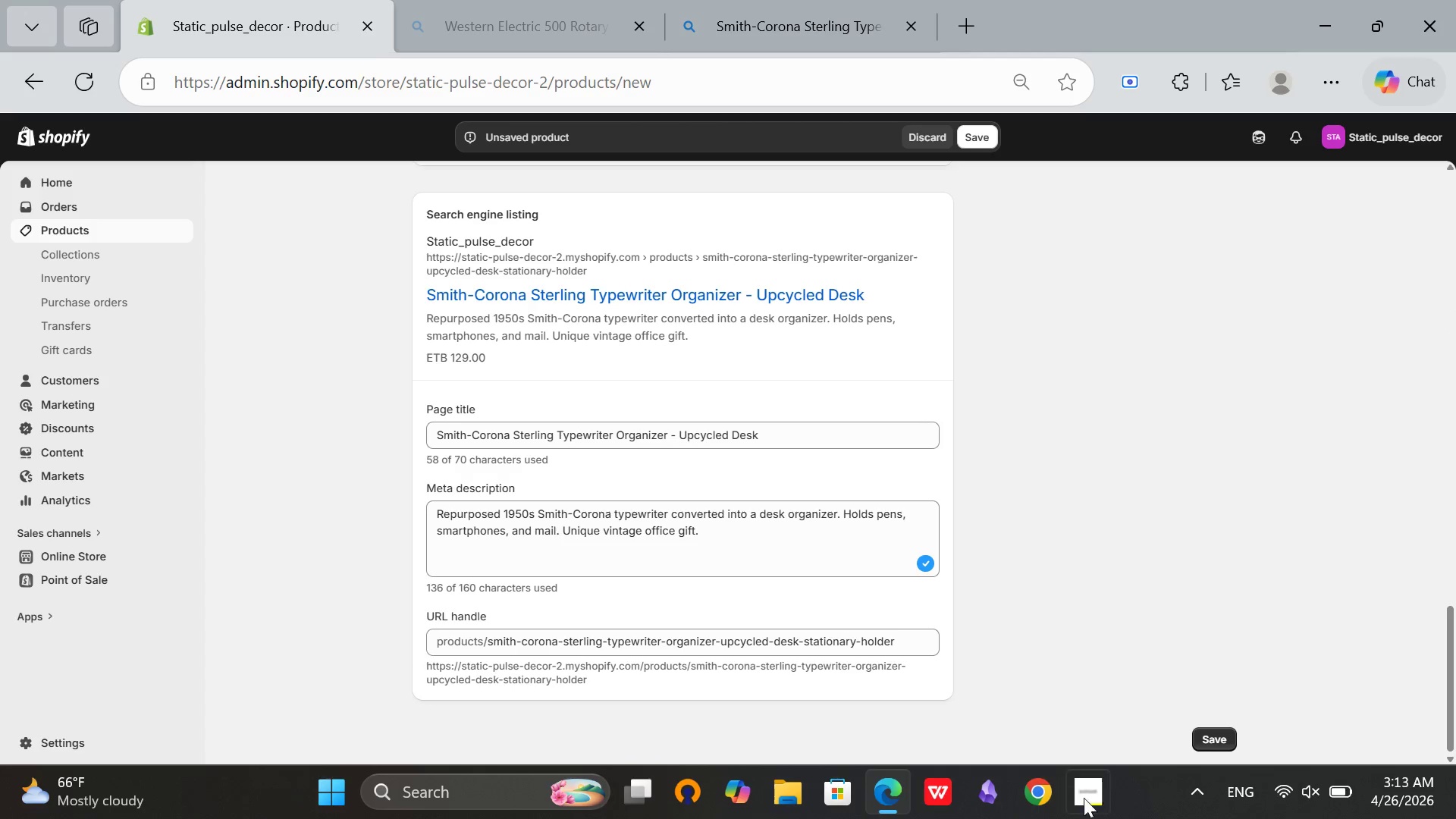 
left_click([1082, 802])